 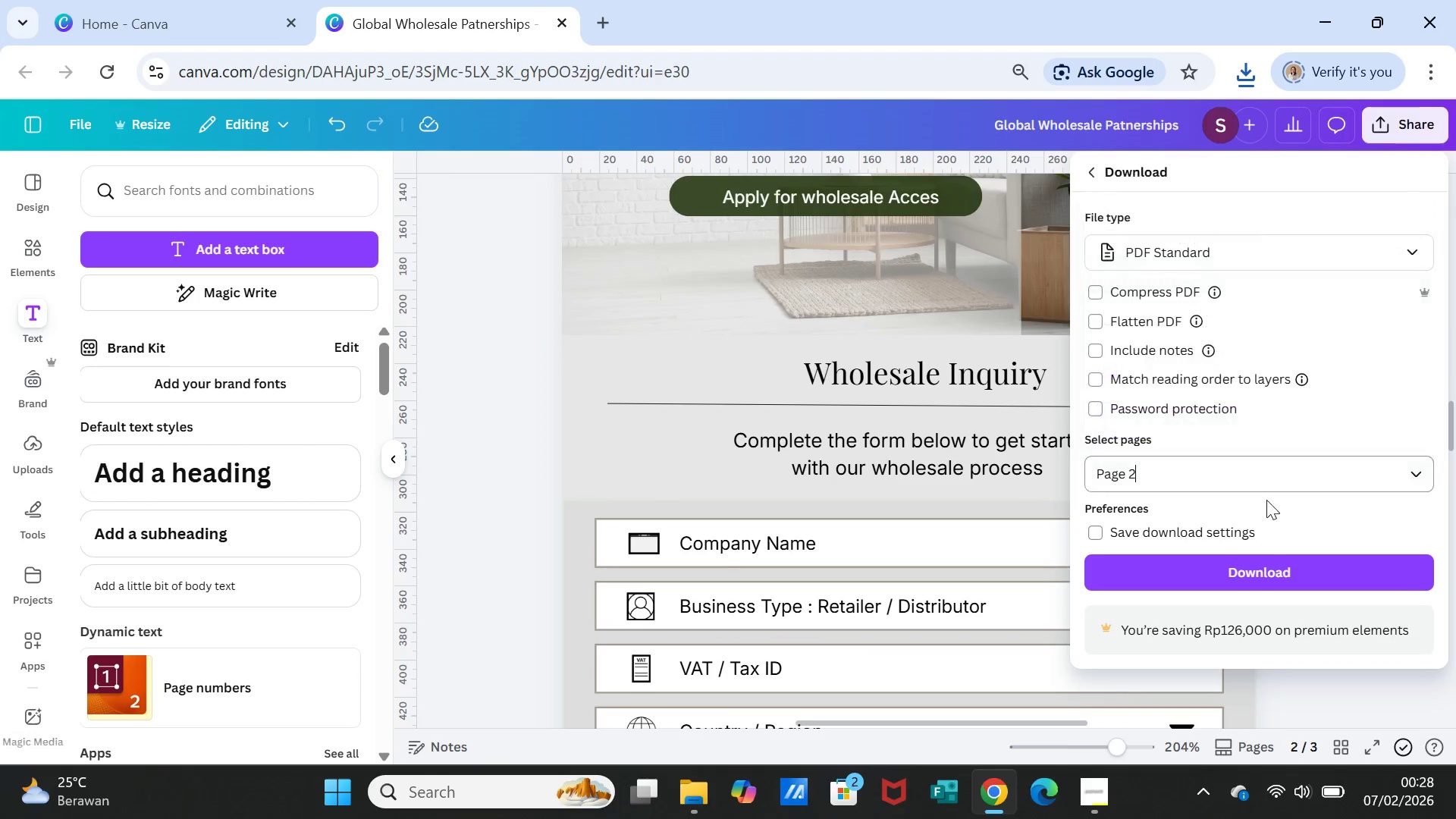 
left_click([1253, 560])
 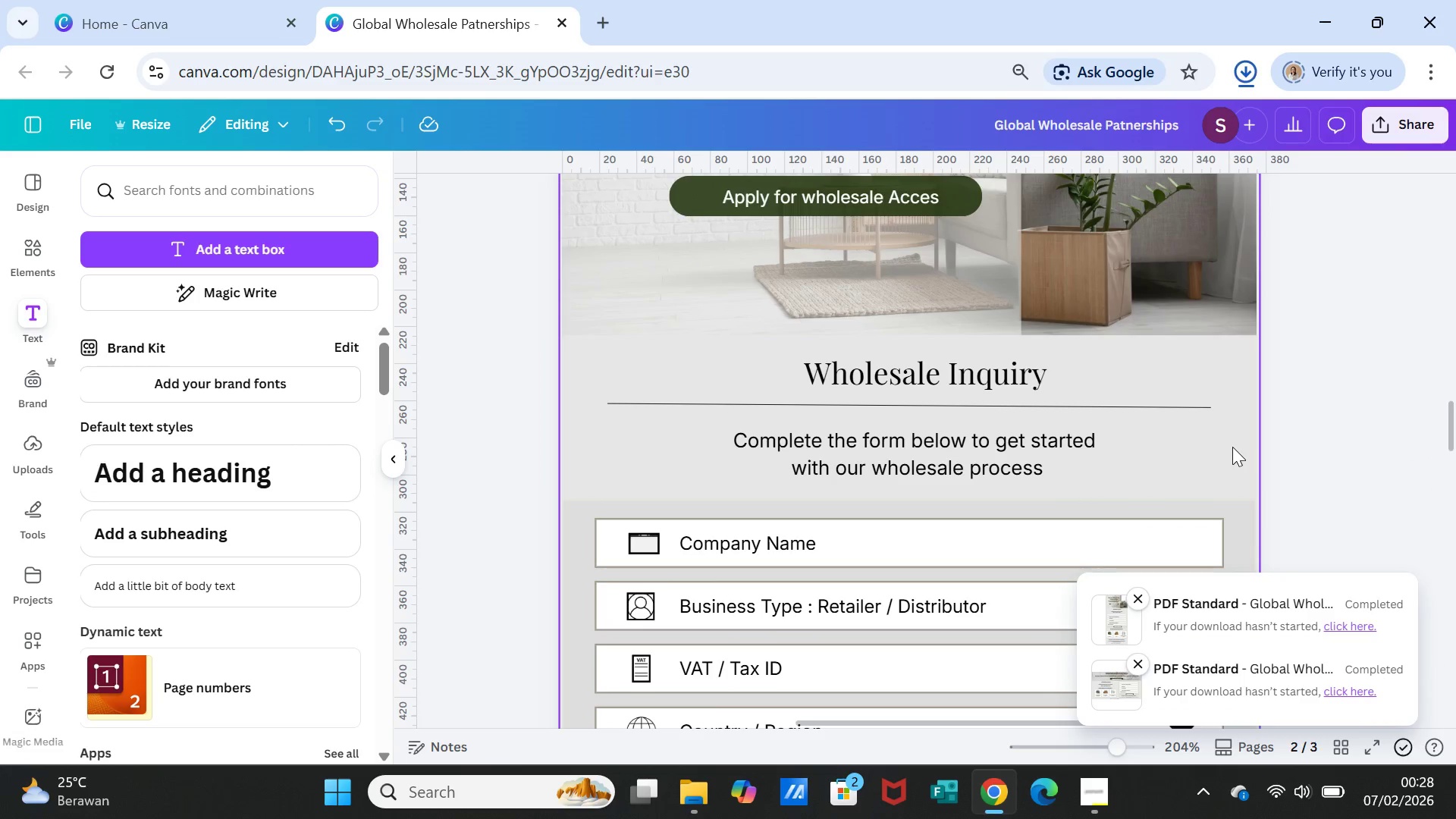 
wait(6.72)
 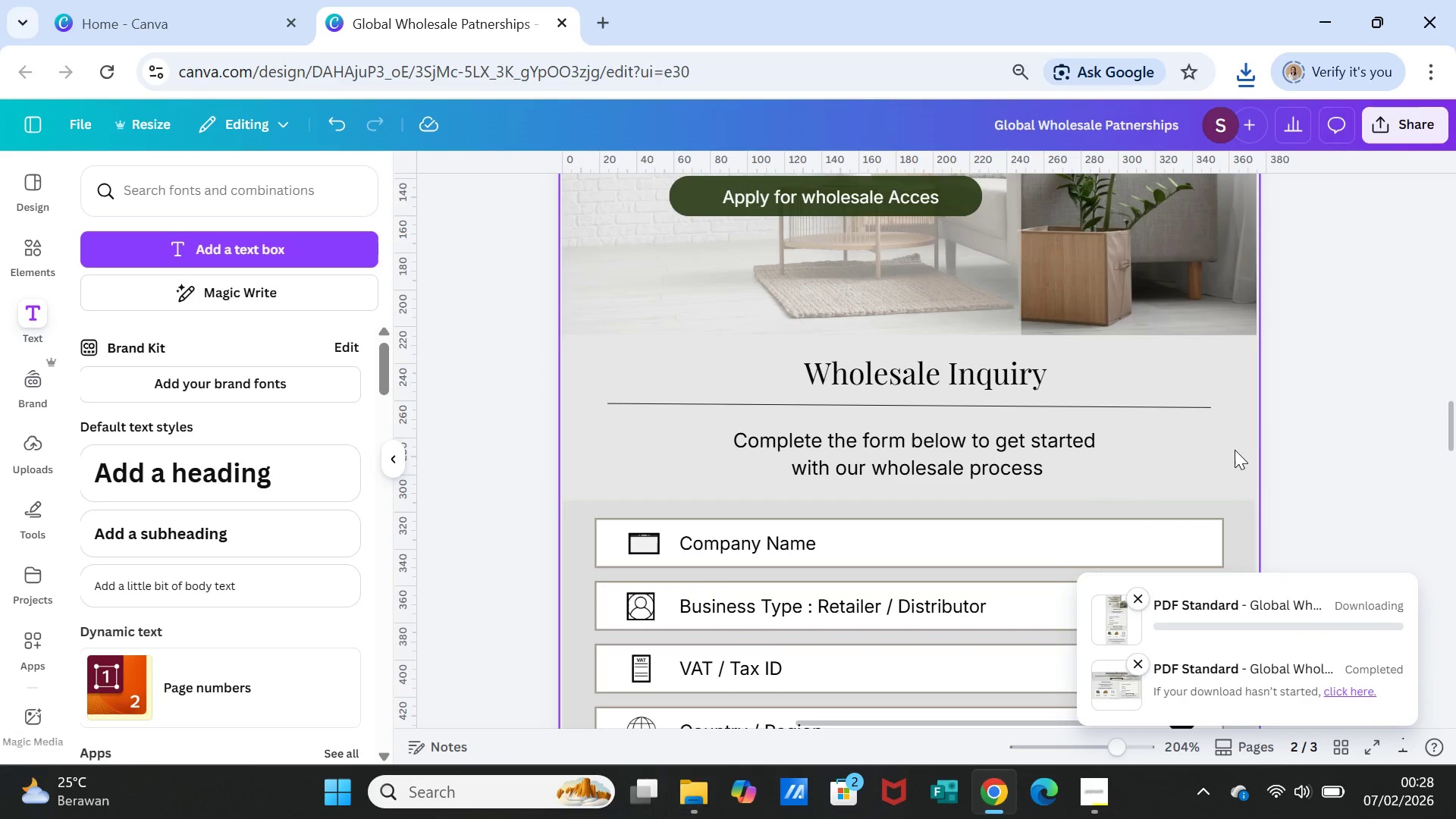 
scroll: coordinate [1232, 447], scroll_direction: down, amount: 12.0
 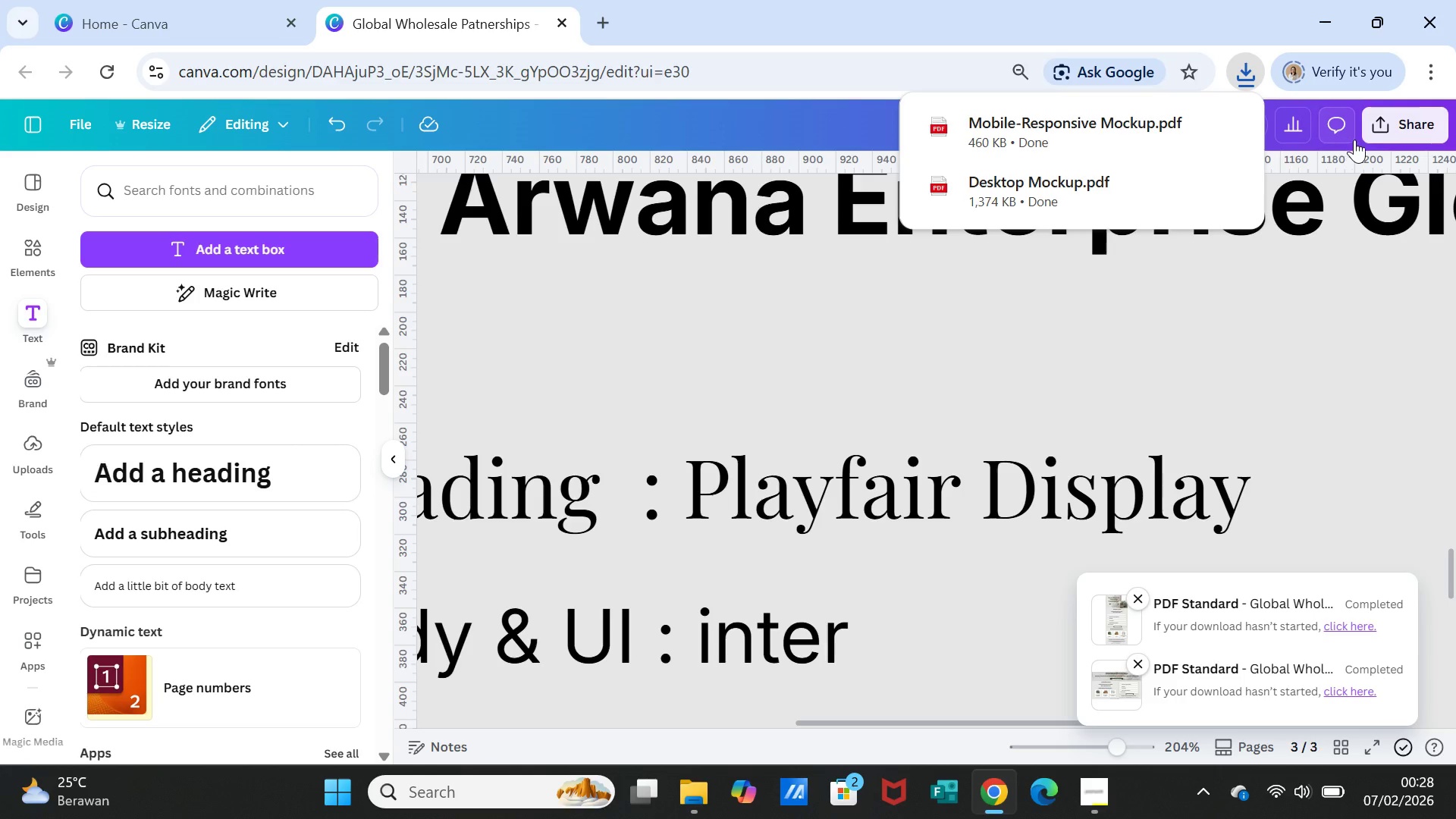 
left_click([1375, 131])
 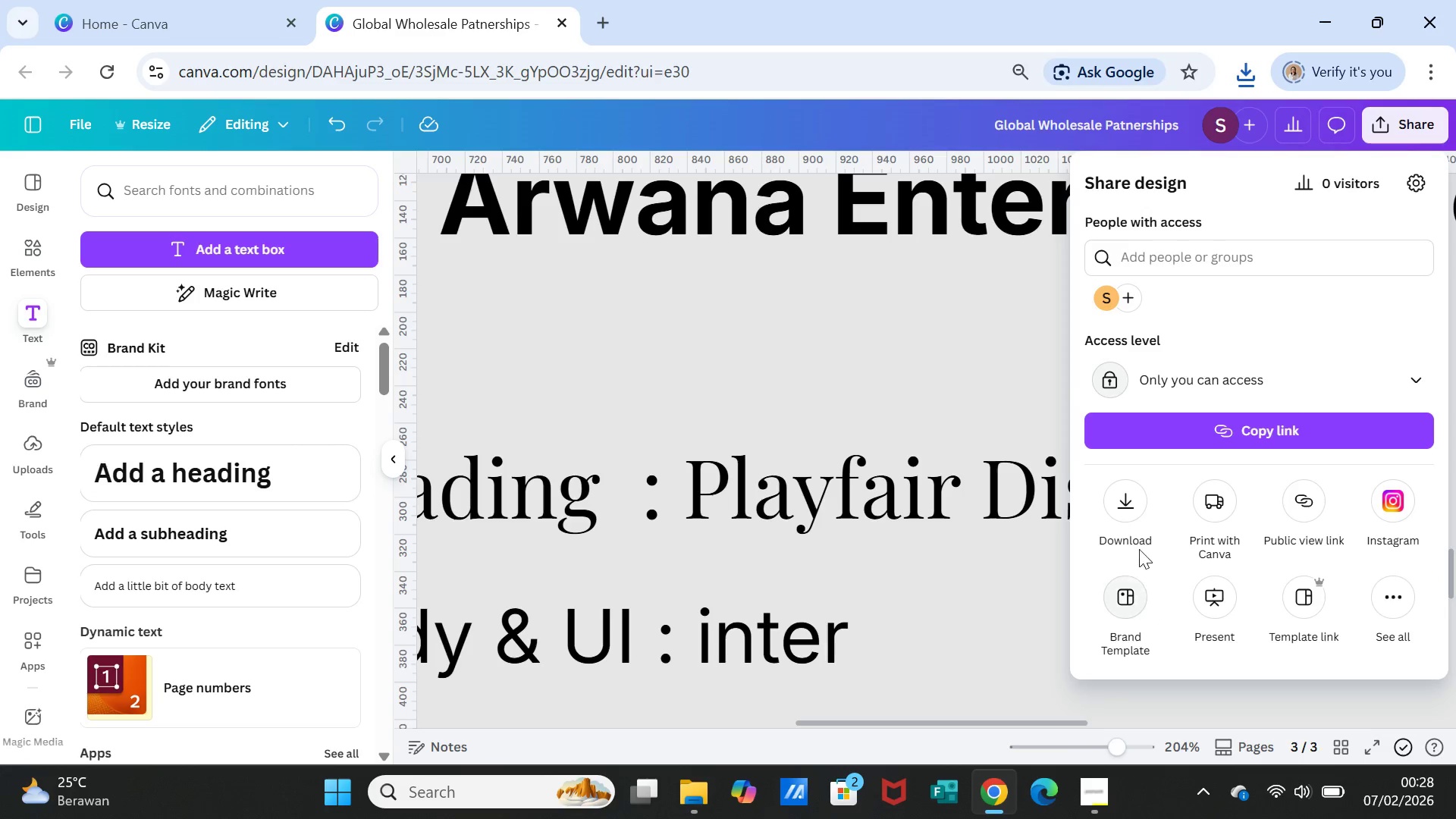 
left_click([1139, 519])
 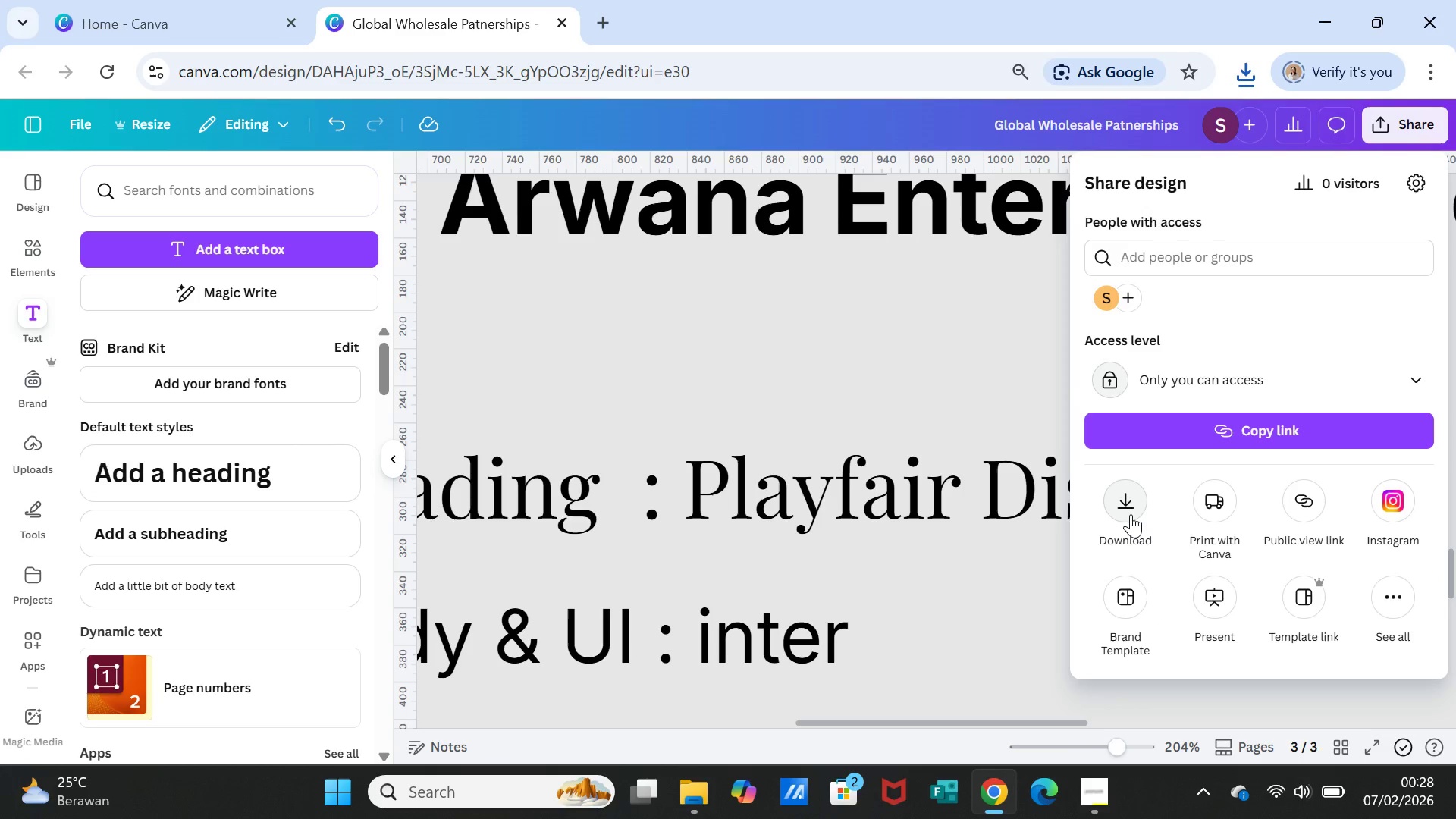 
left_click([1131, 514])
 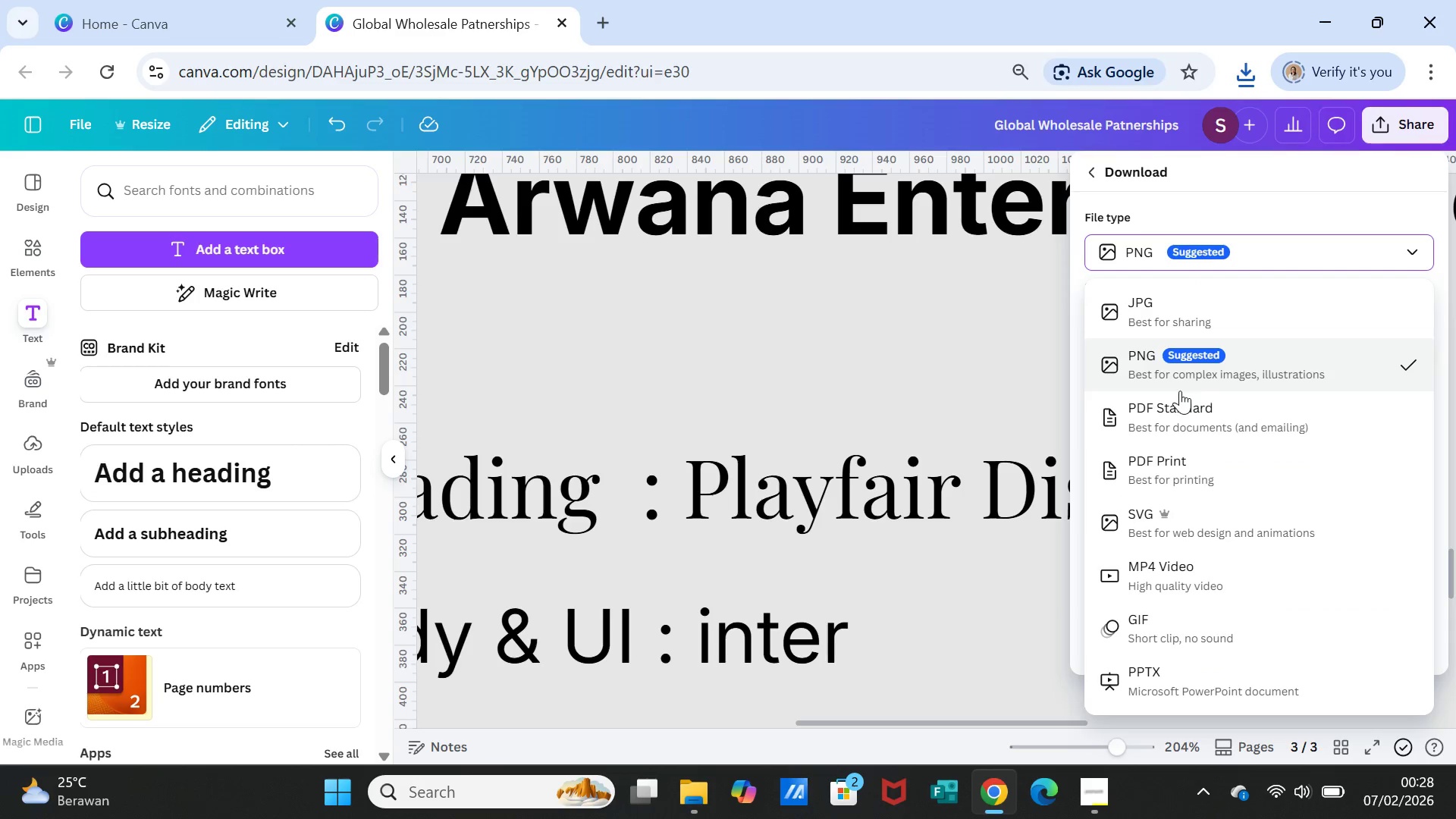 
left_click([1179, 406])
 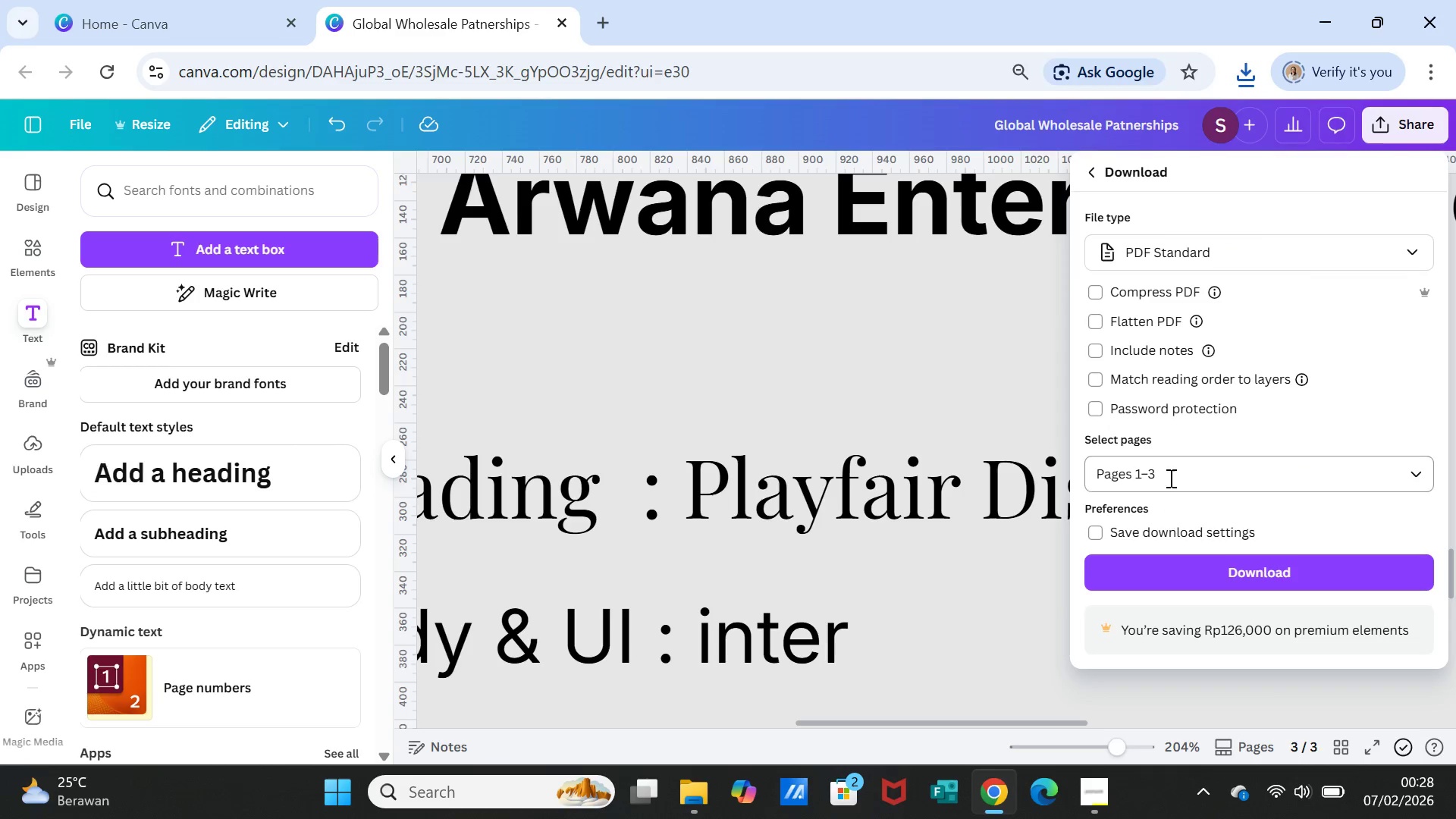 
left_click([1170, 477])
 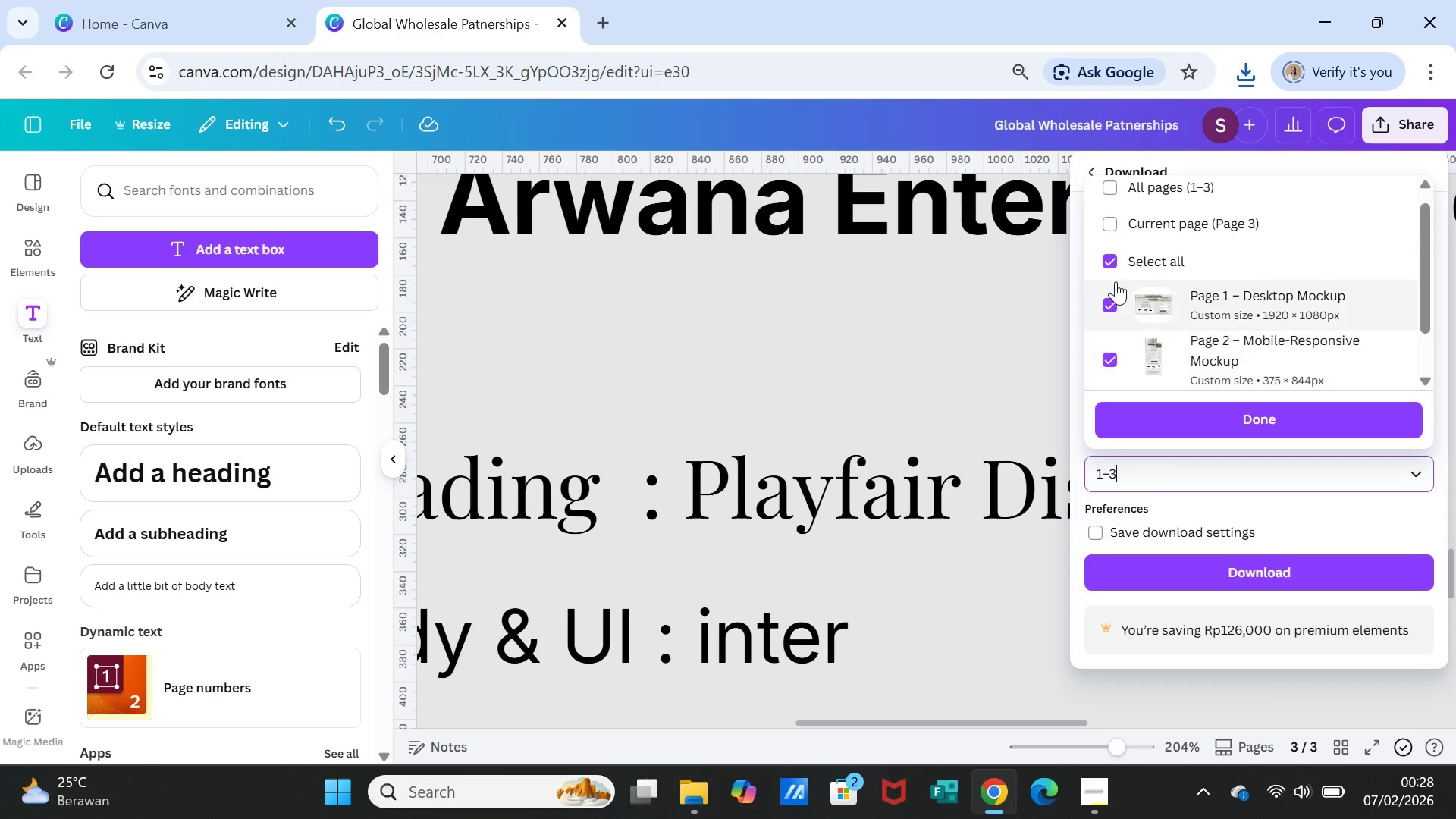 
left_click([1116, 261])
 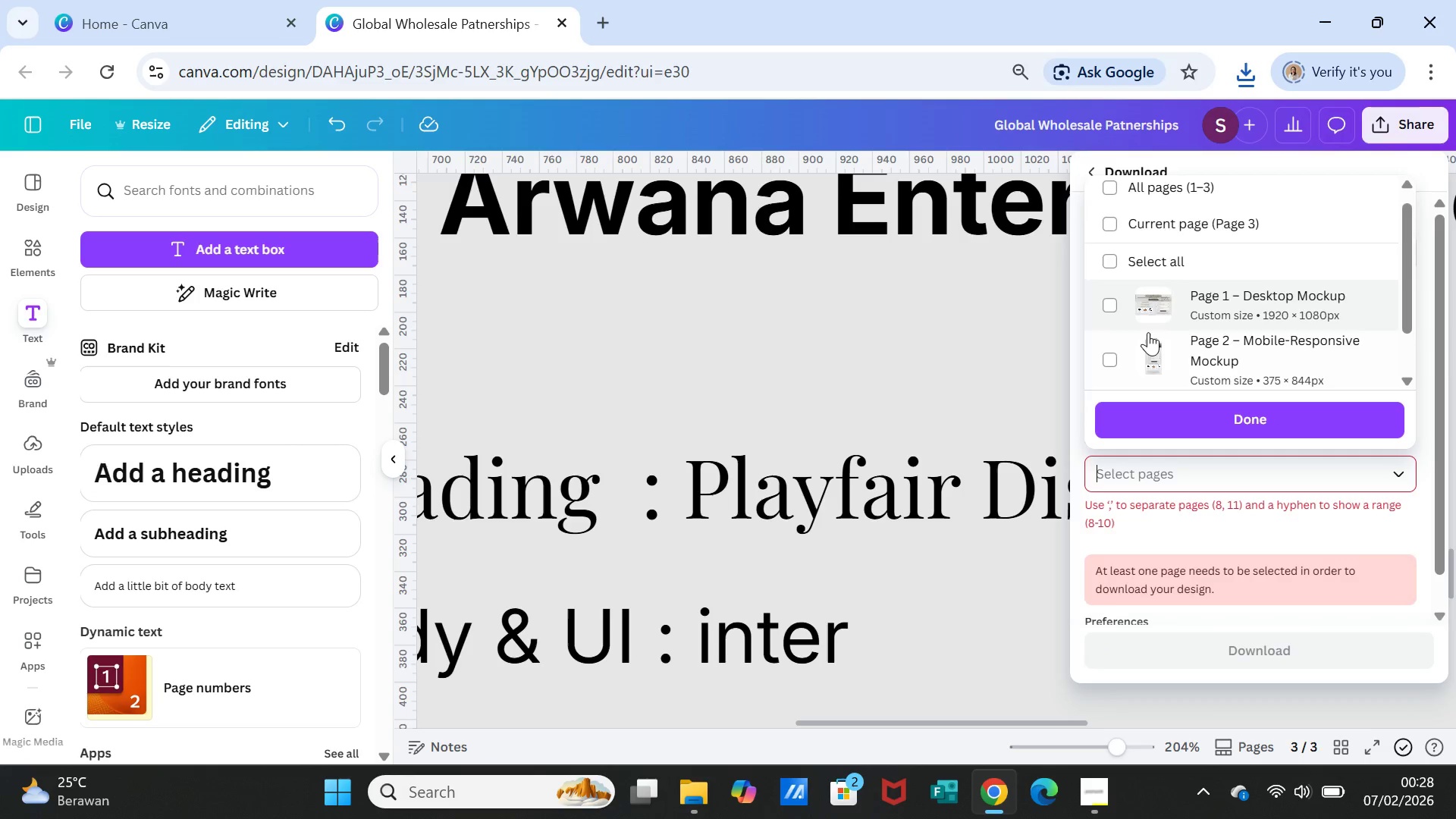 
scroll: coordinate [1148, 334], scroll_direction: down, amount: 1.0
 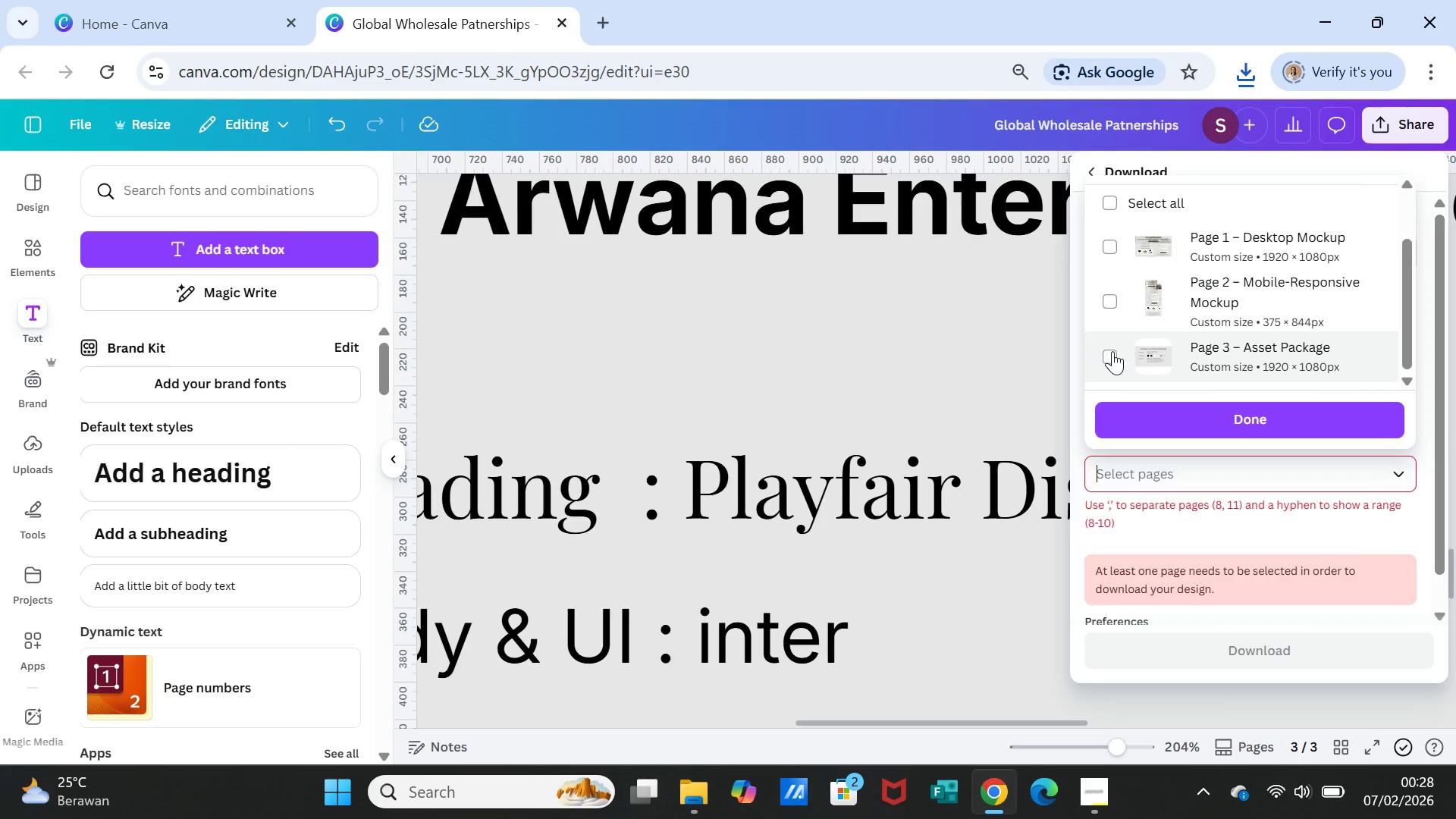 
left_click([1112, 351])
 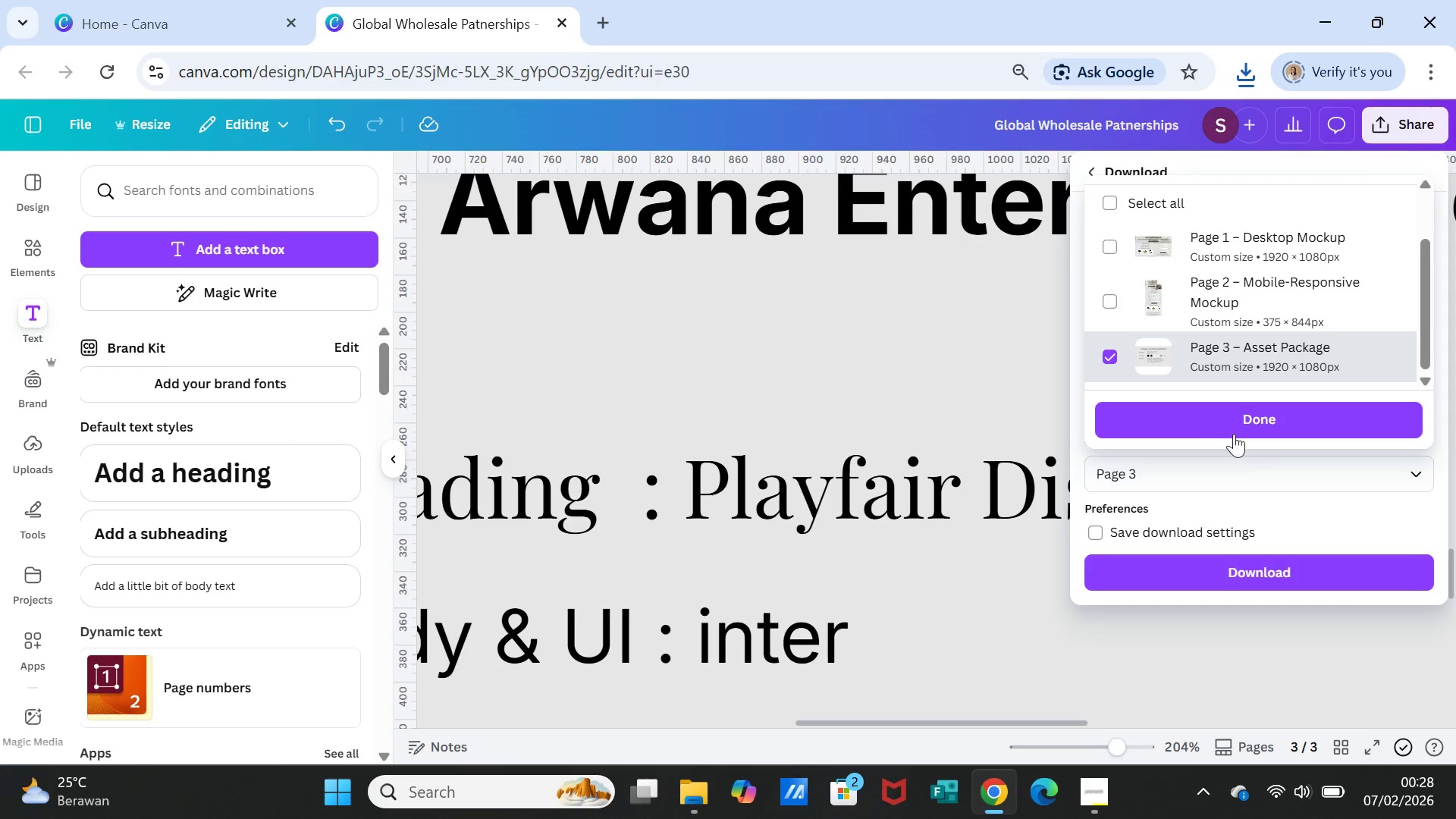 
left_click([1235, 417])
 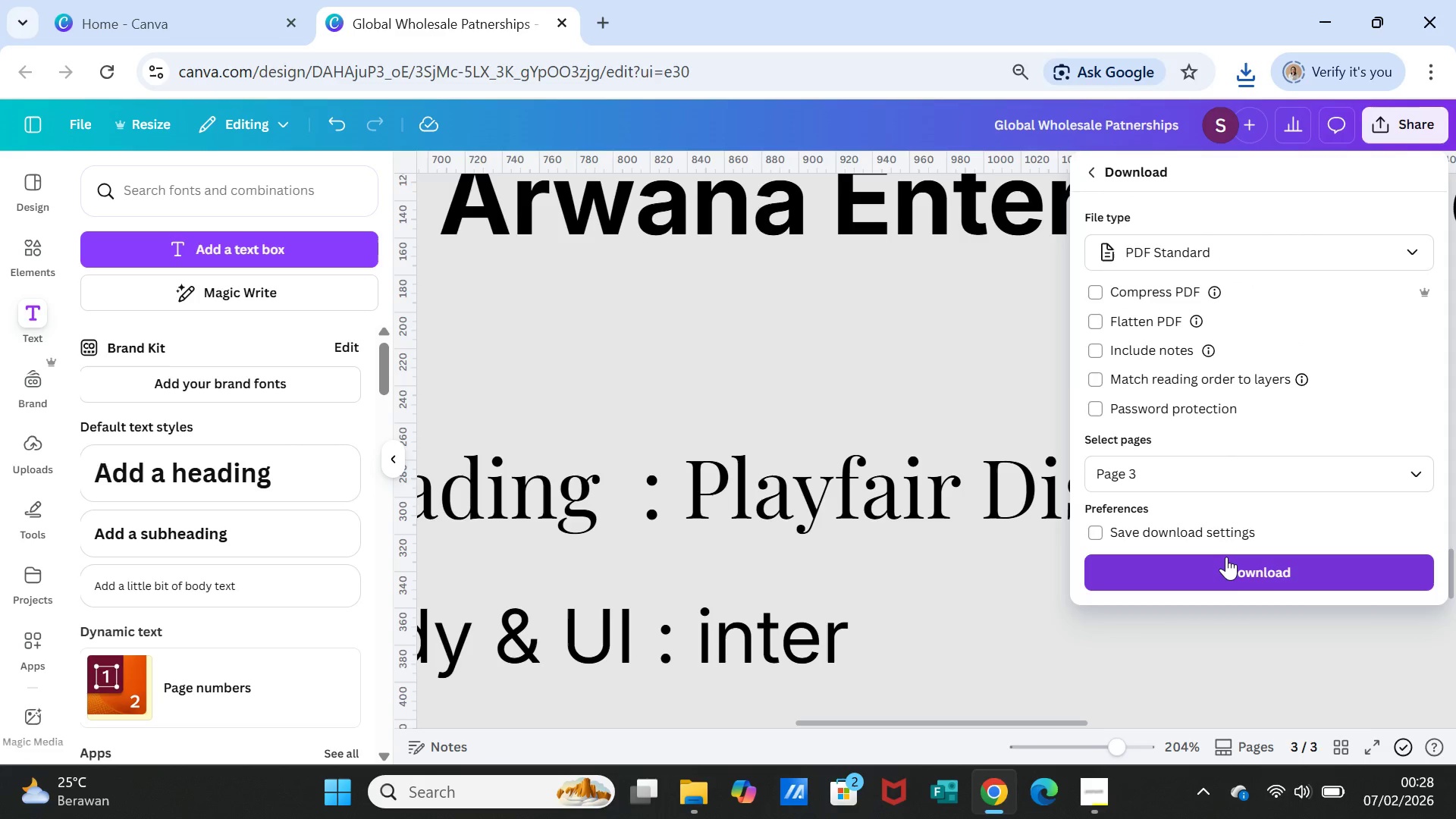 
left_click([1226, 560])
 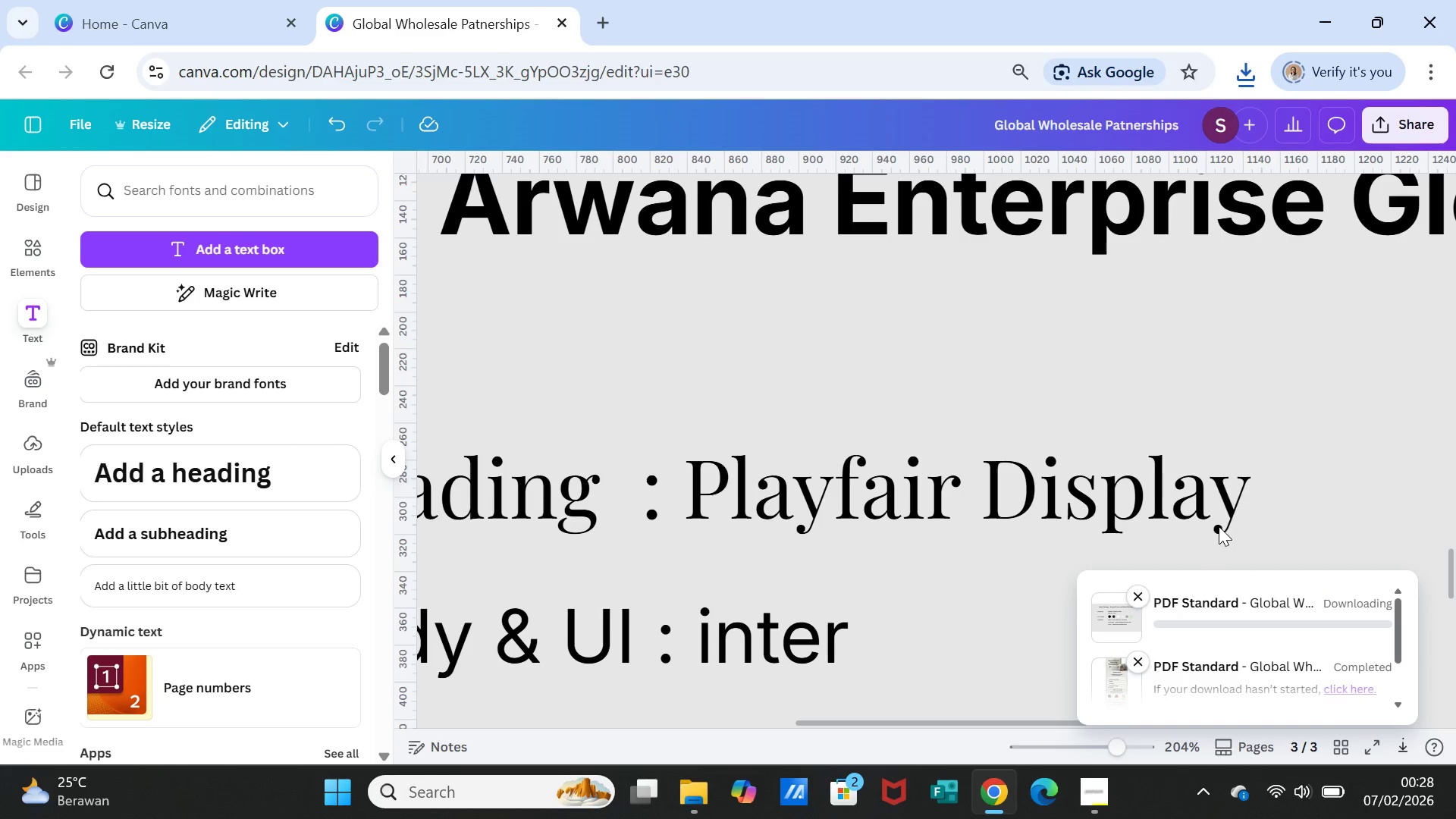 
mouse_move([1226, 516])
 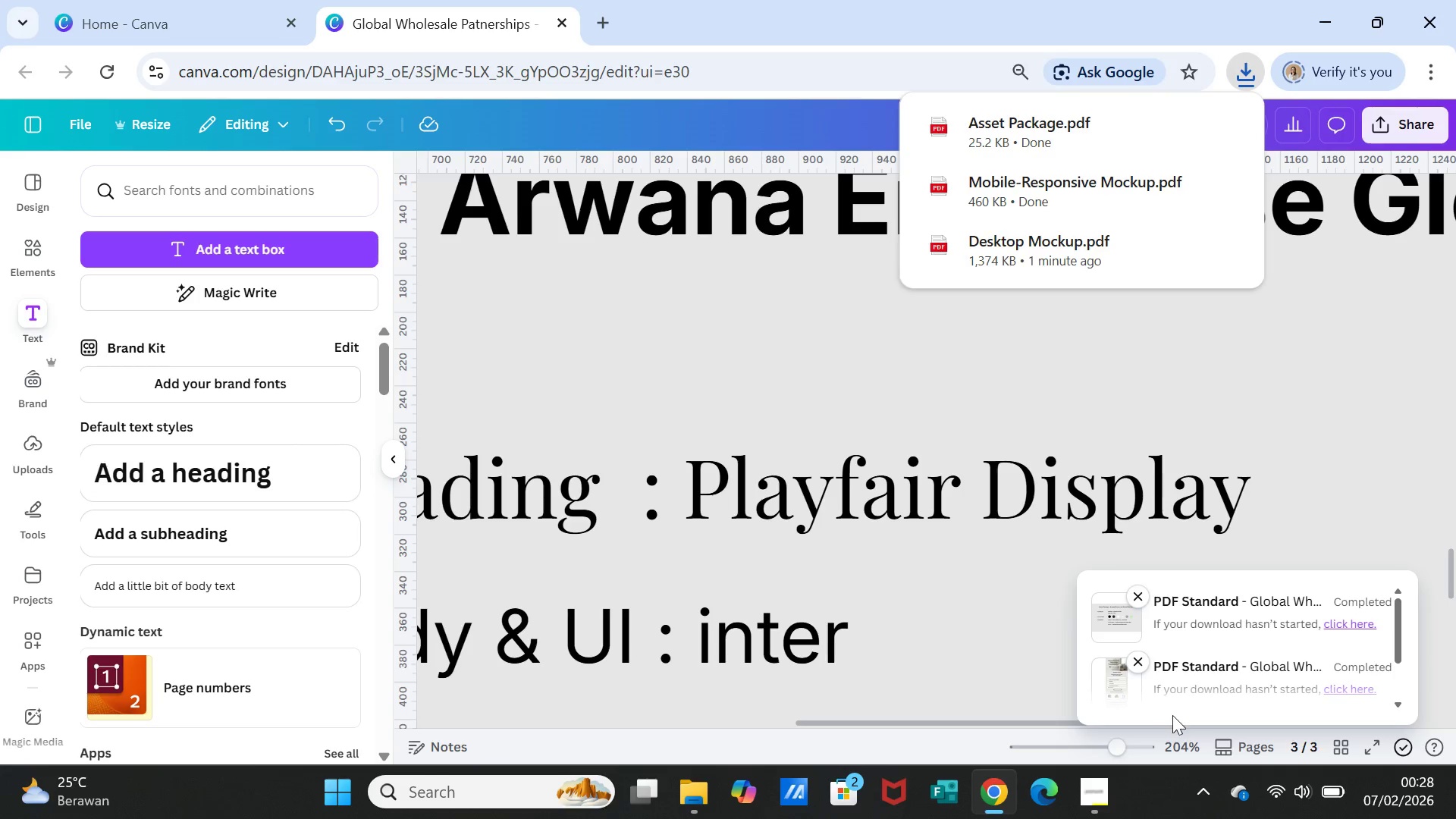 
left_click([1091, 802])